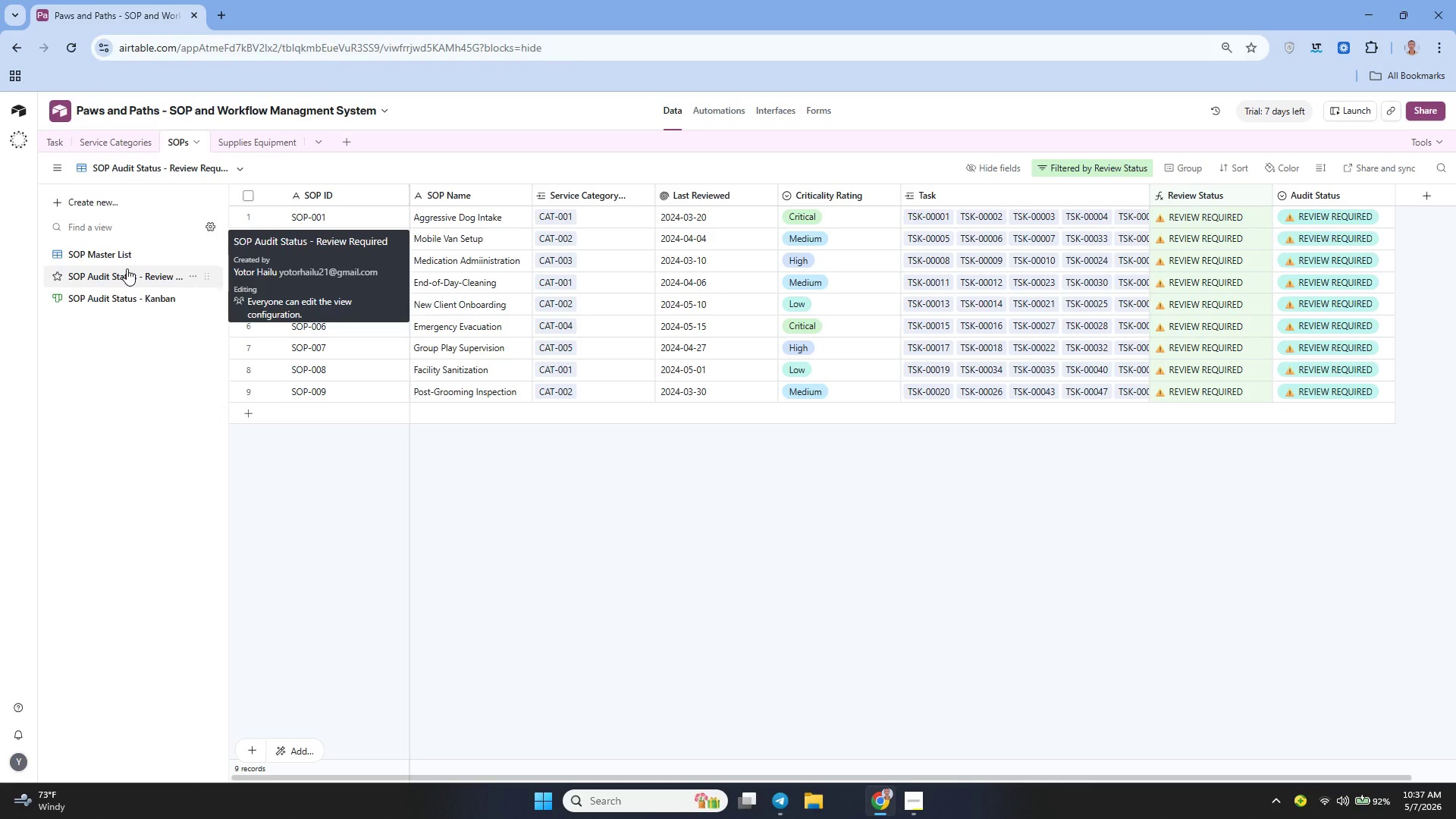 
wait(11.44)
 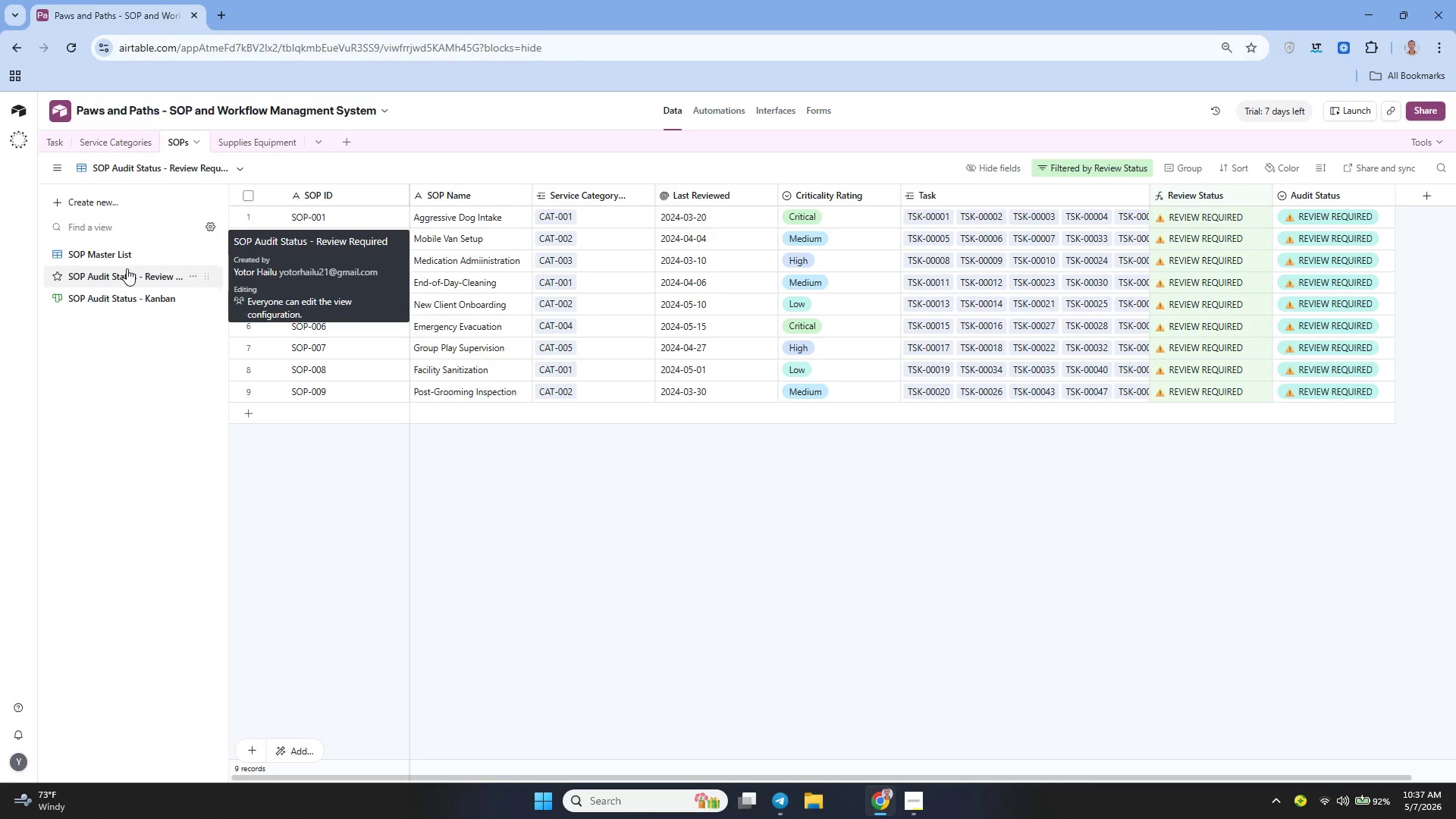 
left_click([65, 143])
 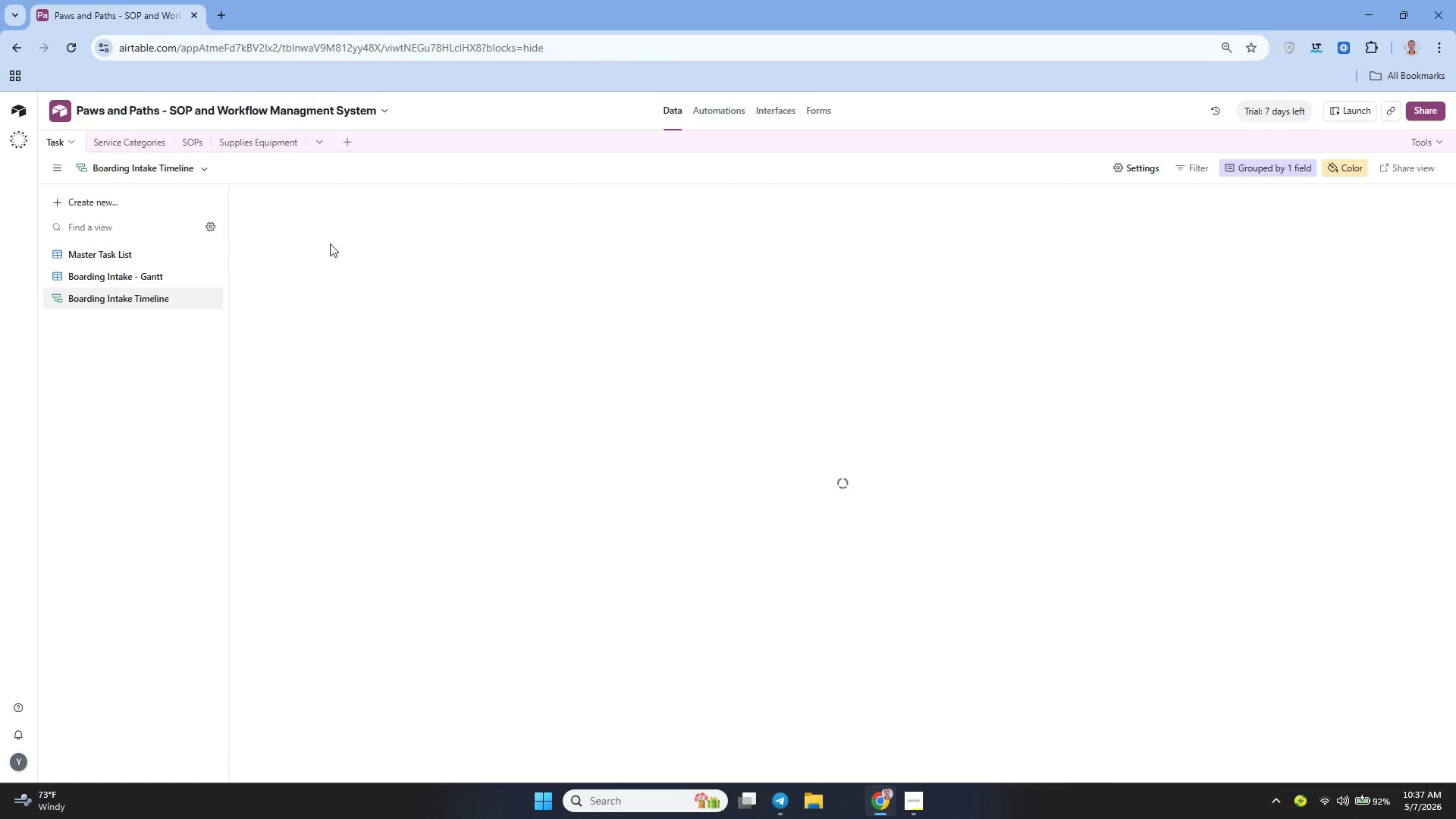 
left_click([181, 248])
 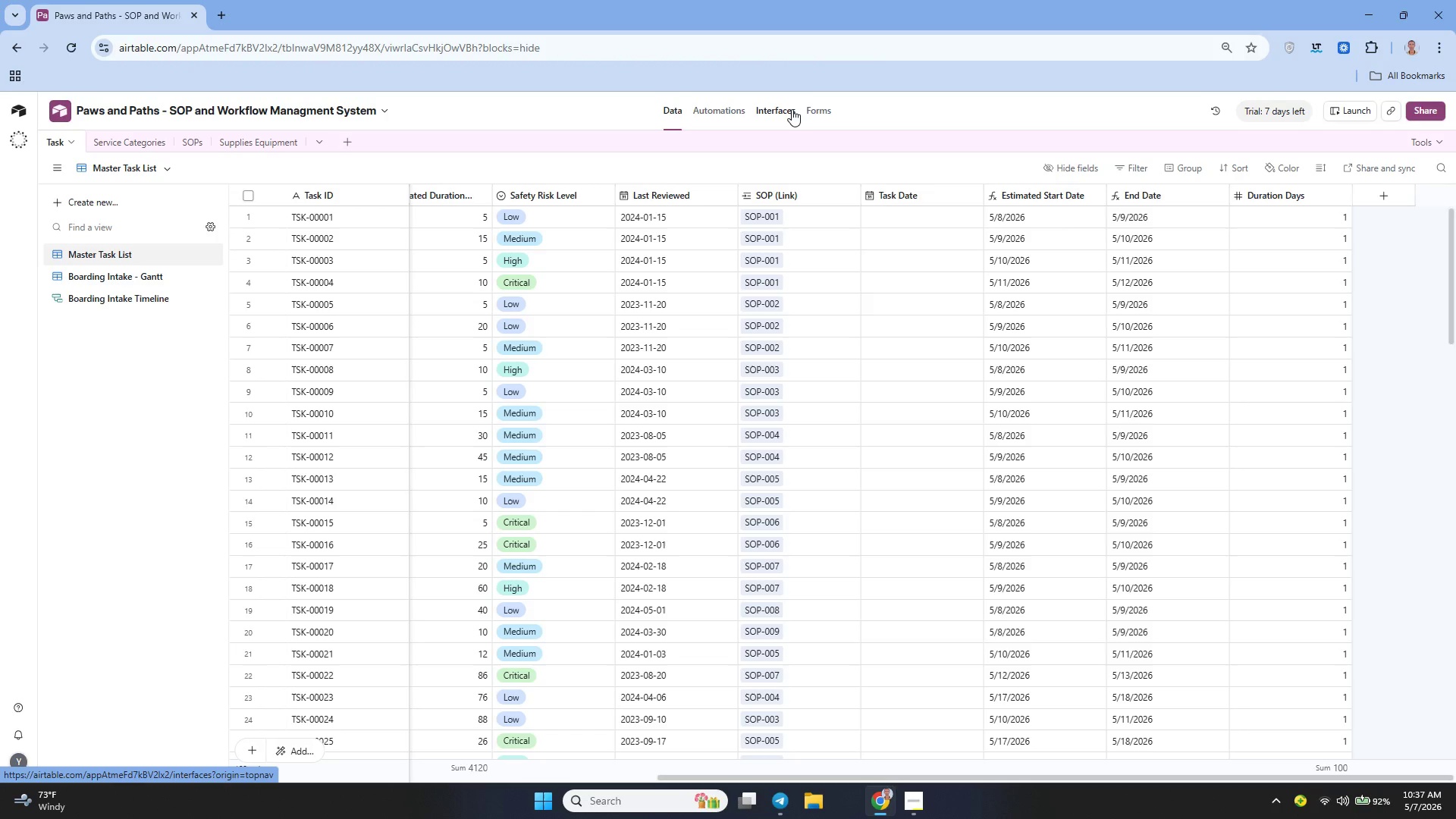 
left_click([780, 109])
 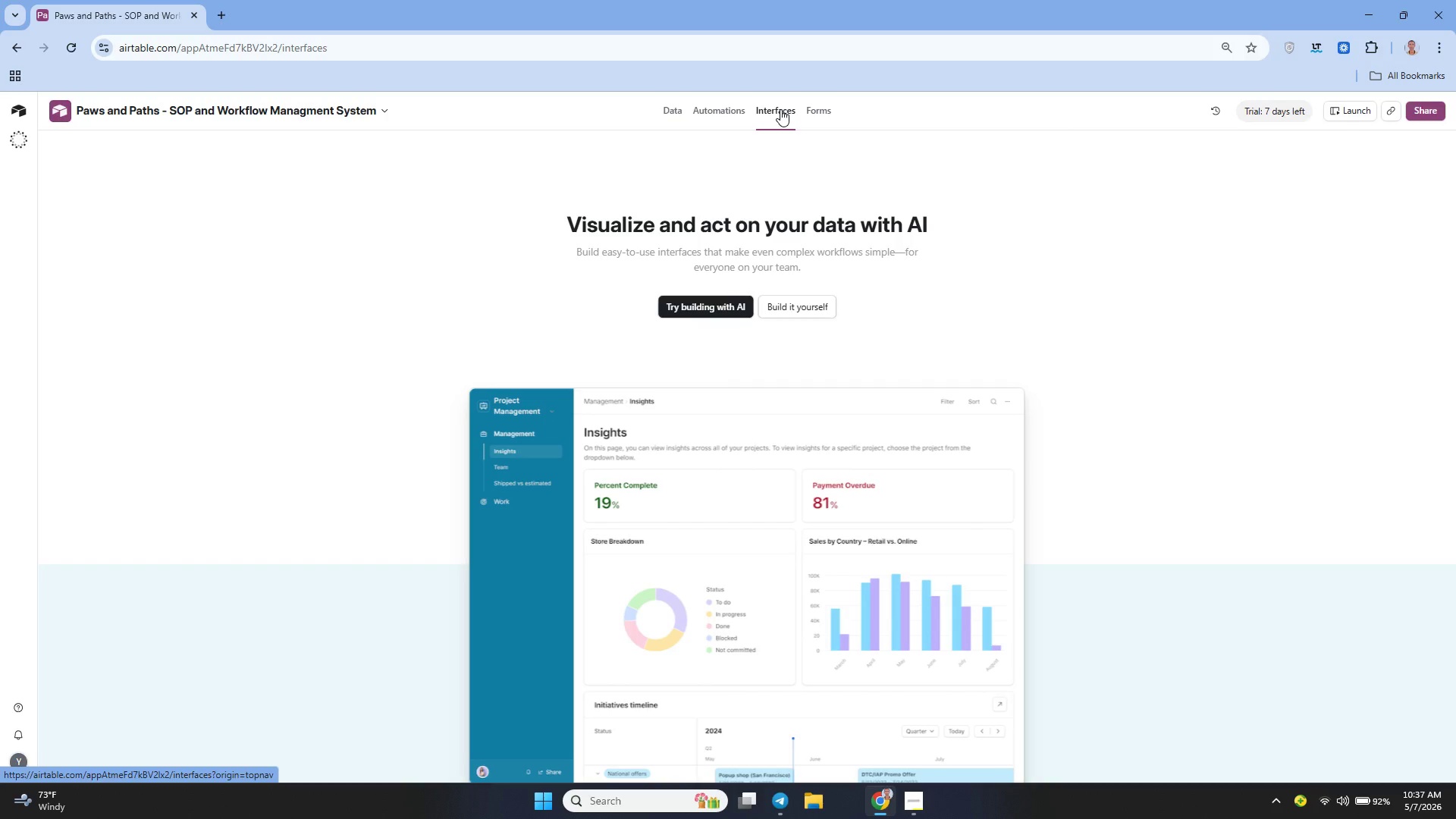 
wait(8.36)
 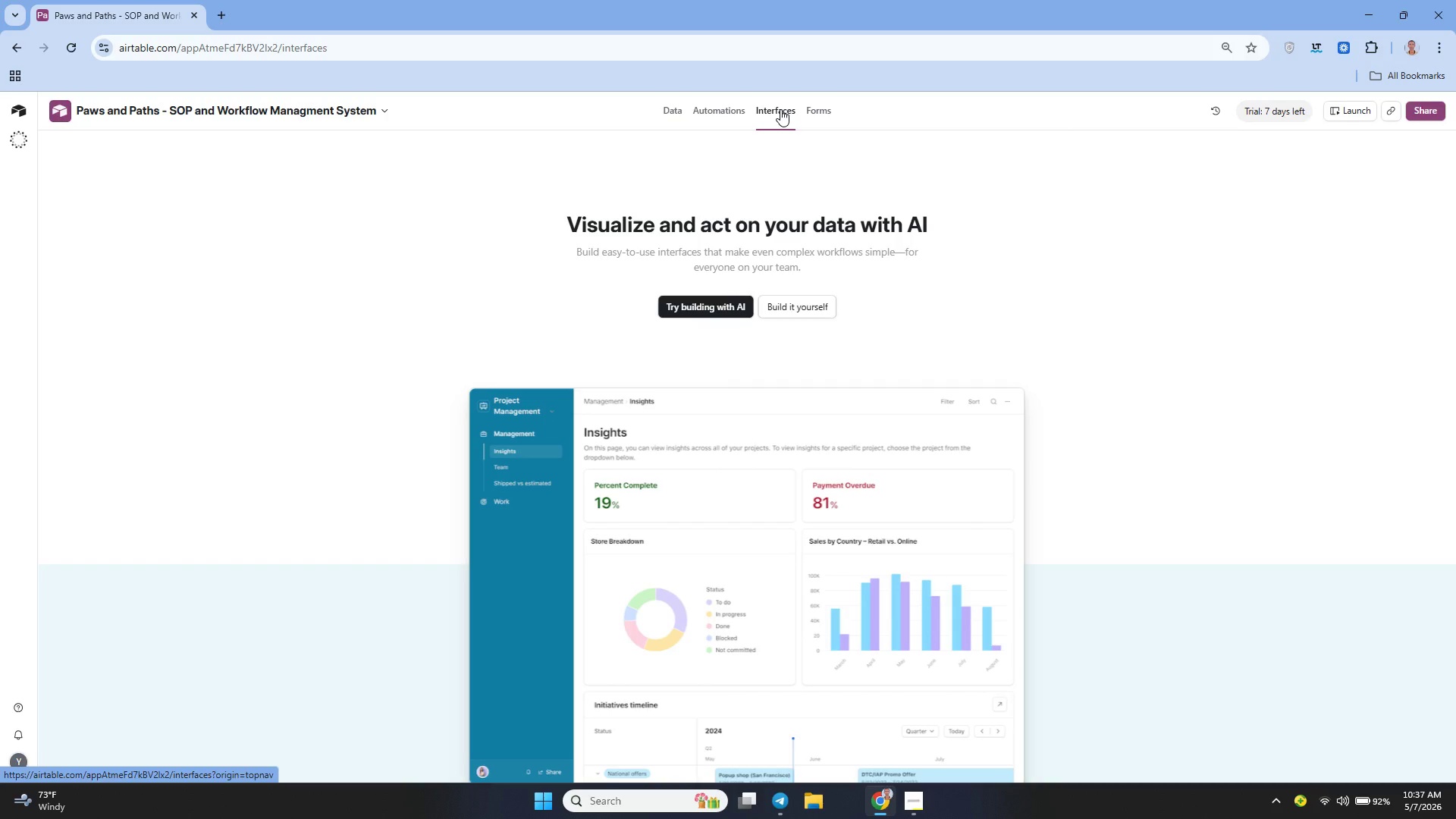 
left_click([790, 310])
 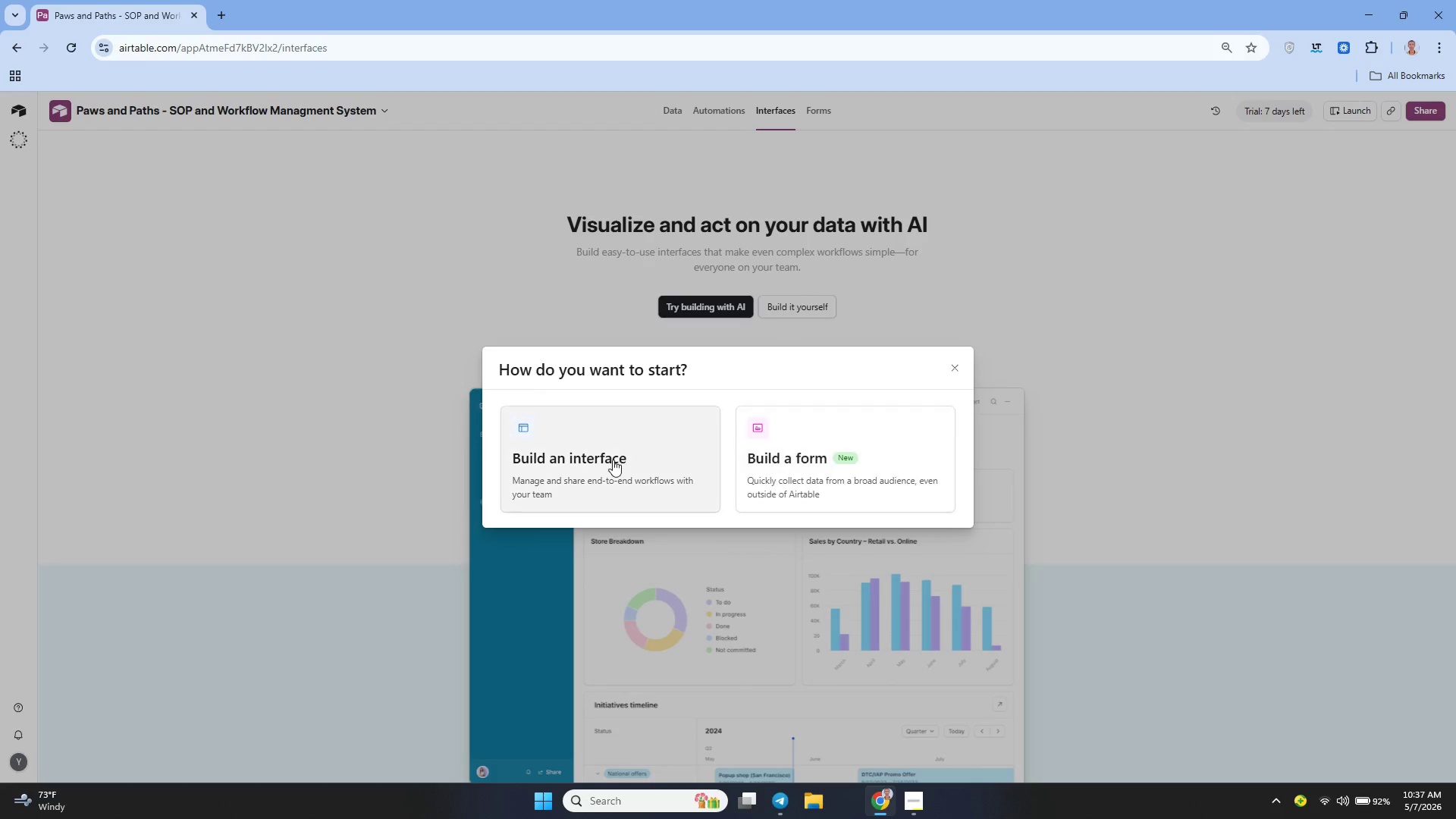 
left_click([600, 463])
 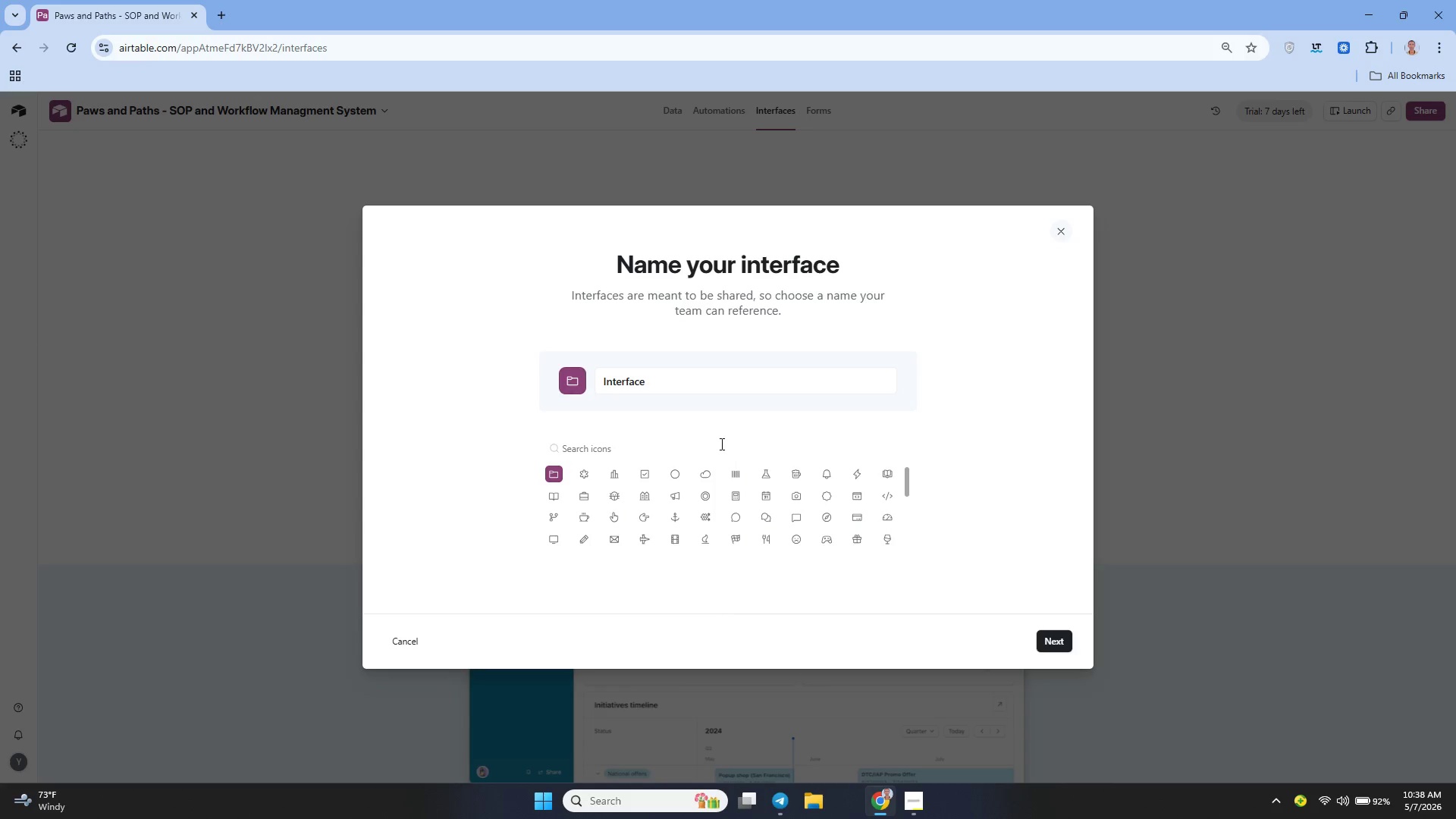 
left_click([680, 382])
 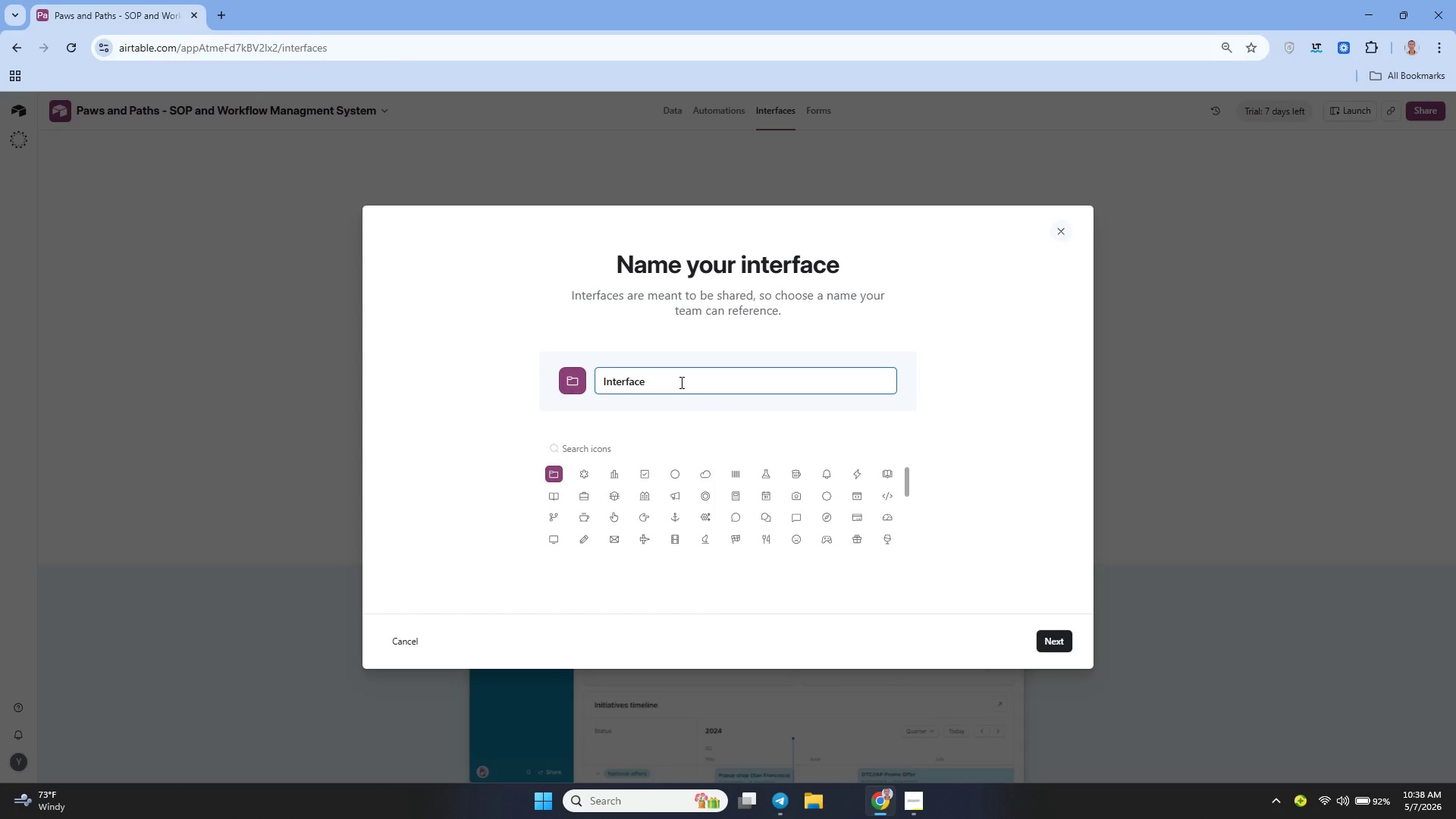 
hold_key(key=Backspace, duration=0.84)
 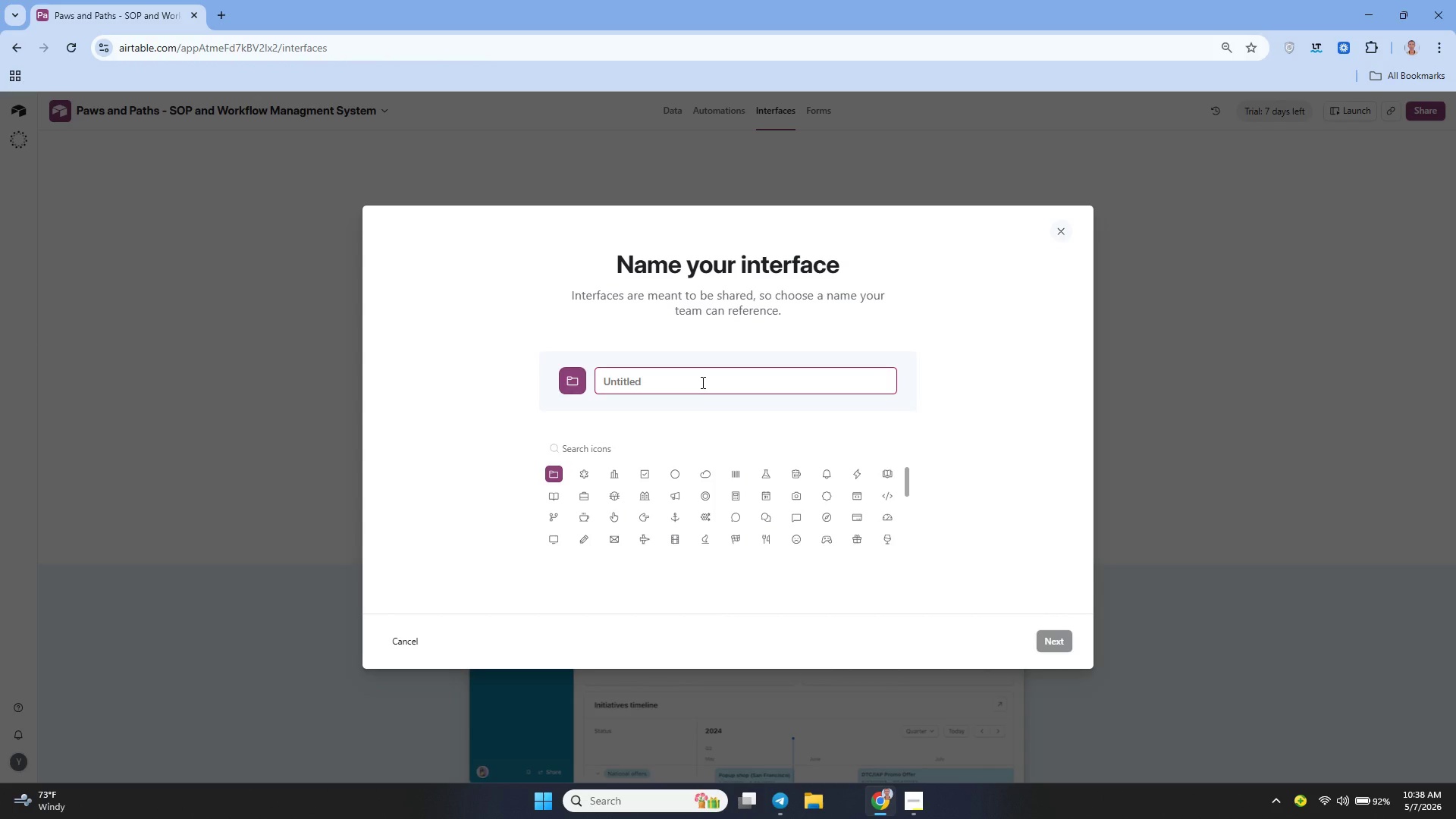 
wait(7.78)
 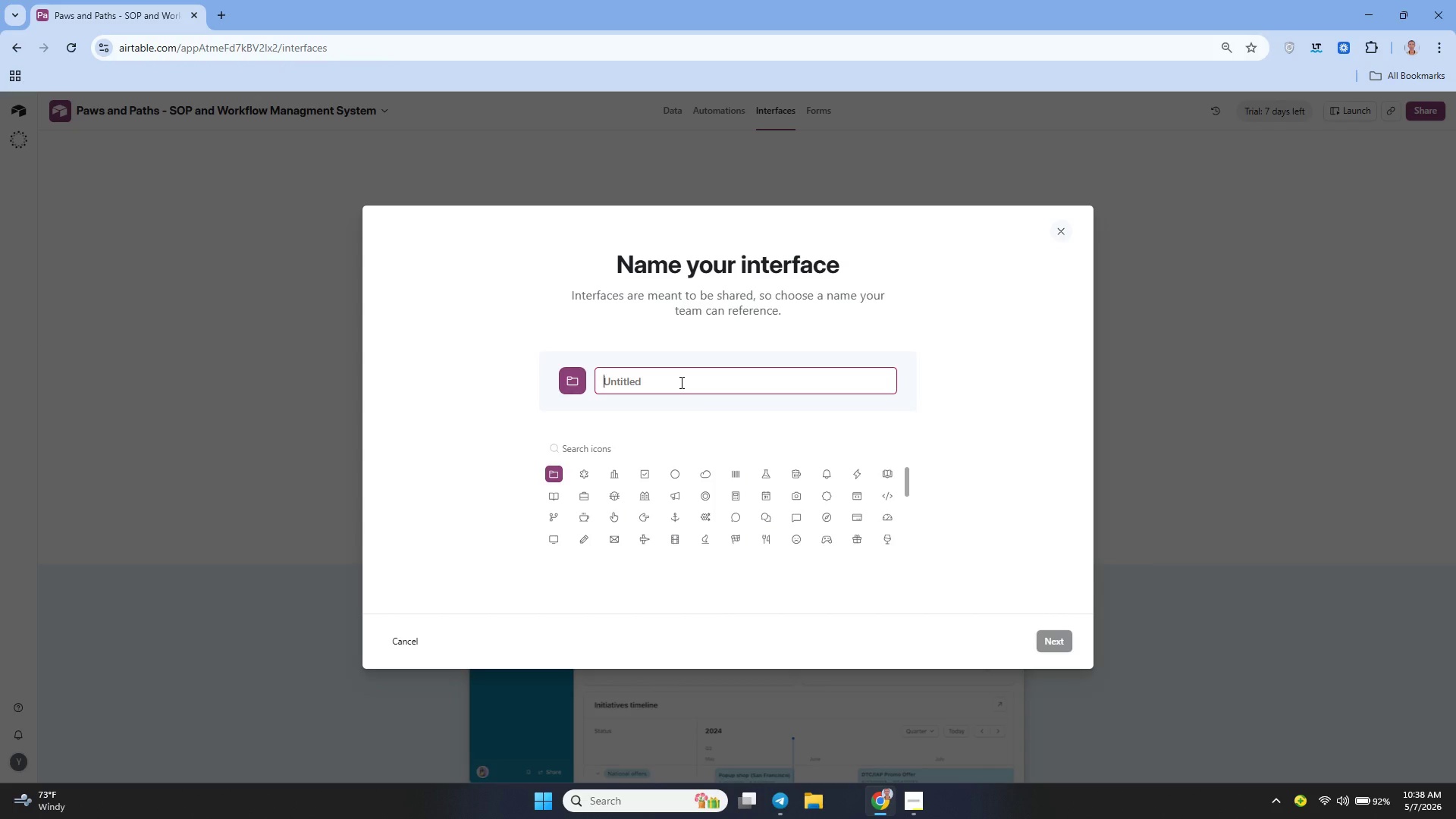 
type(Staff Operatio)
 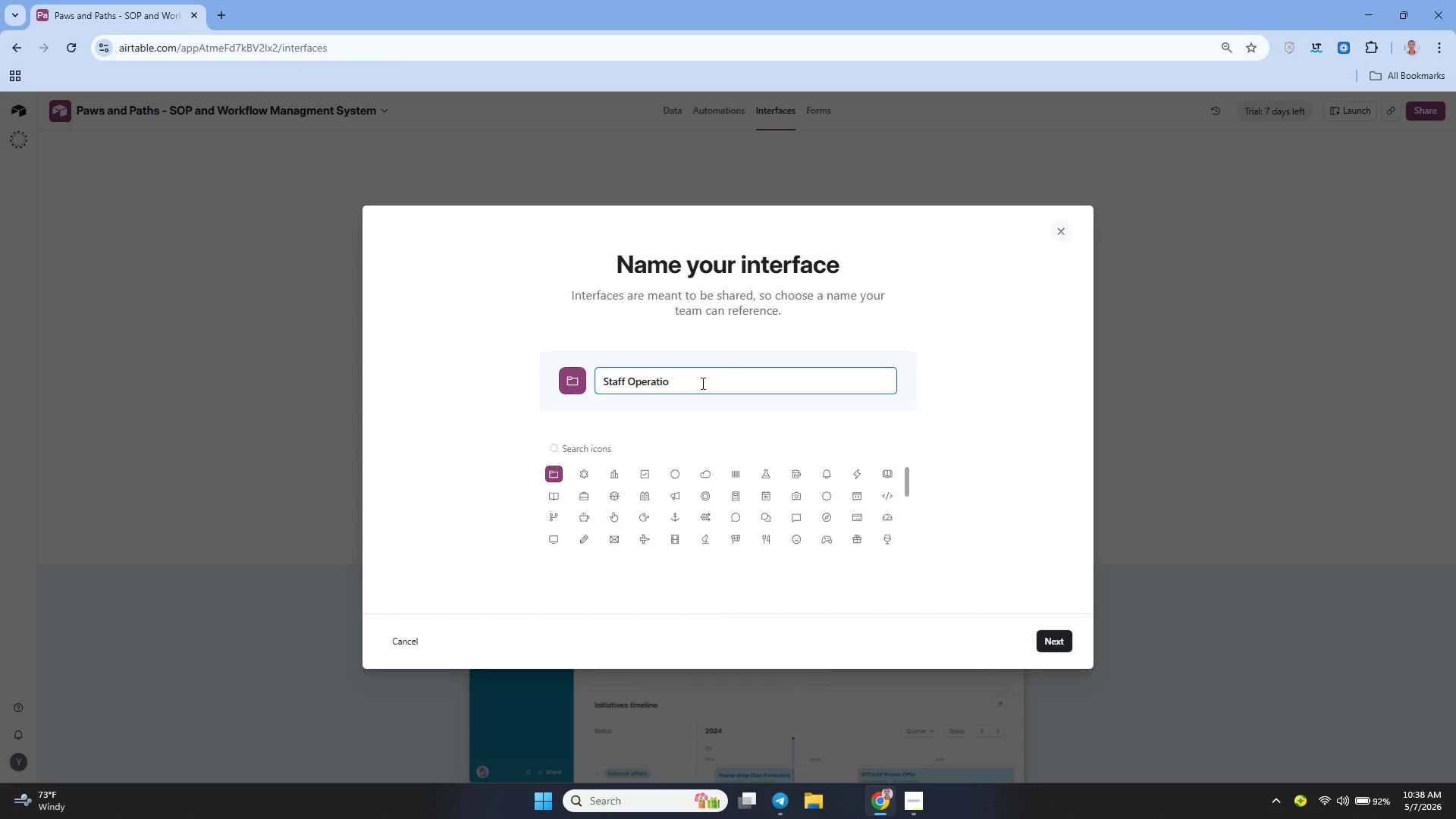 
left_click([411, 635])
 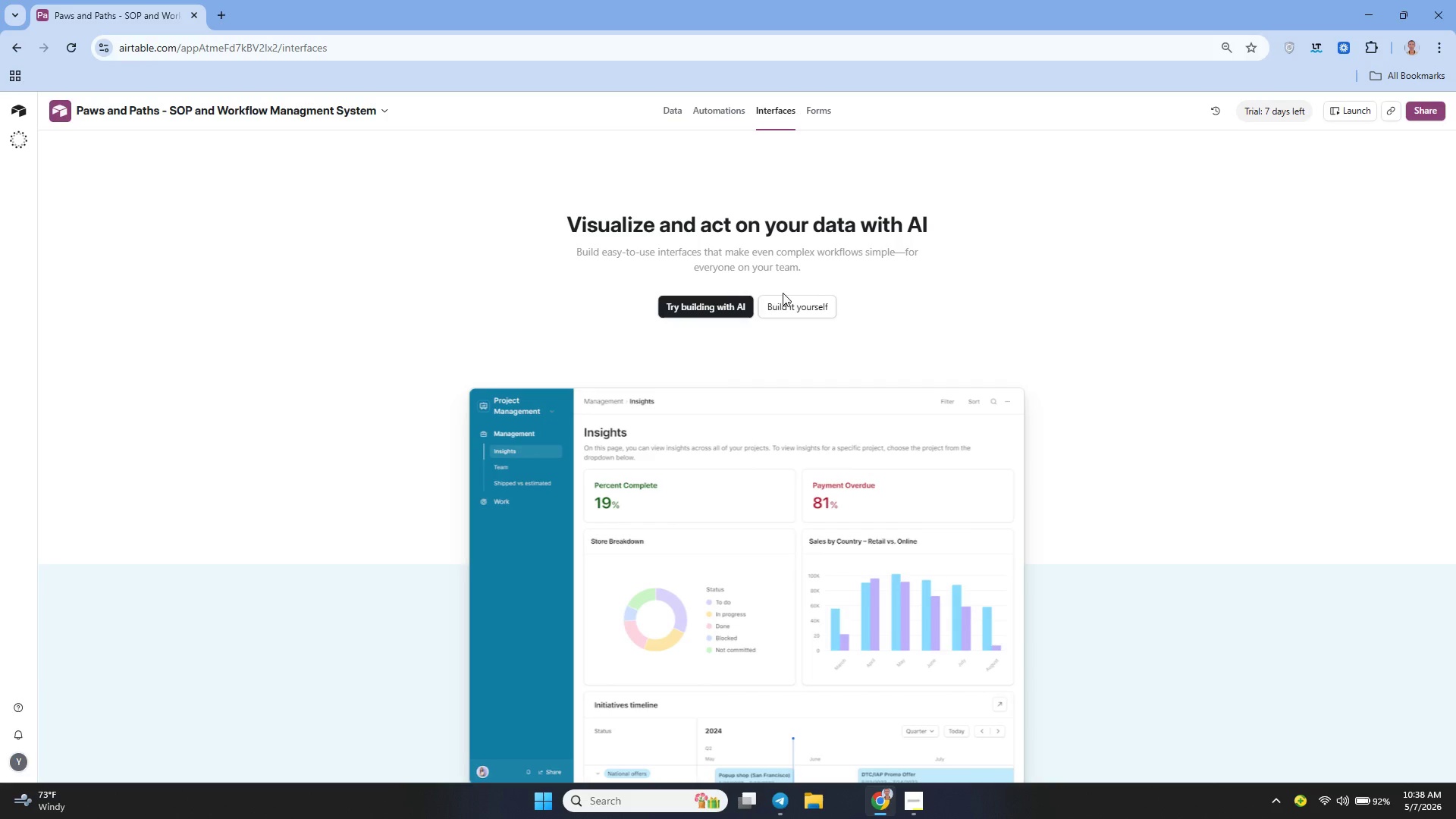 
left_click([783, 293])
 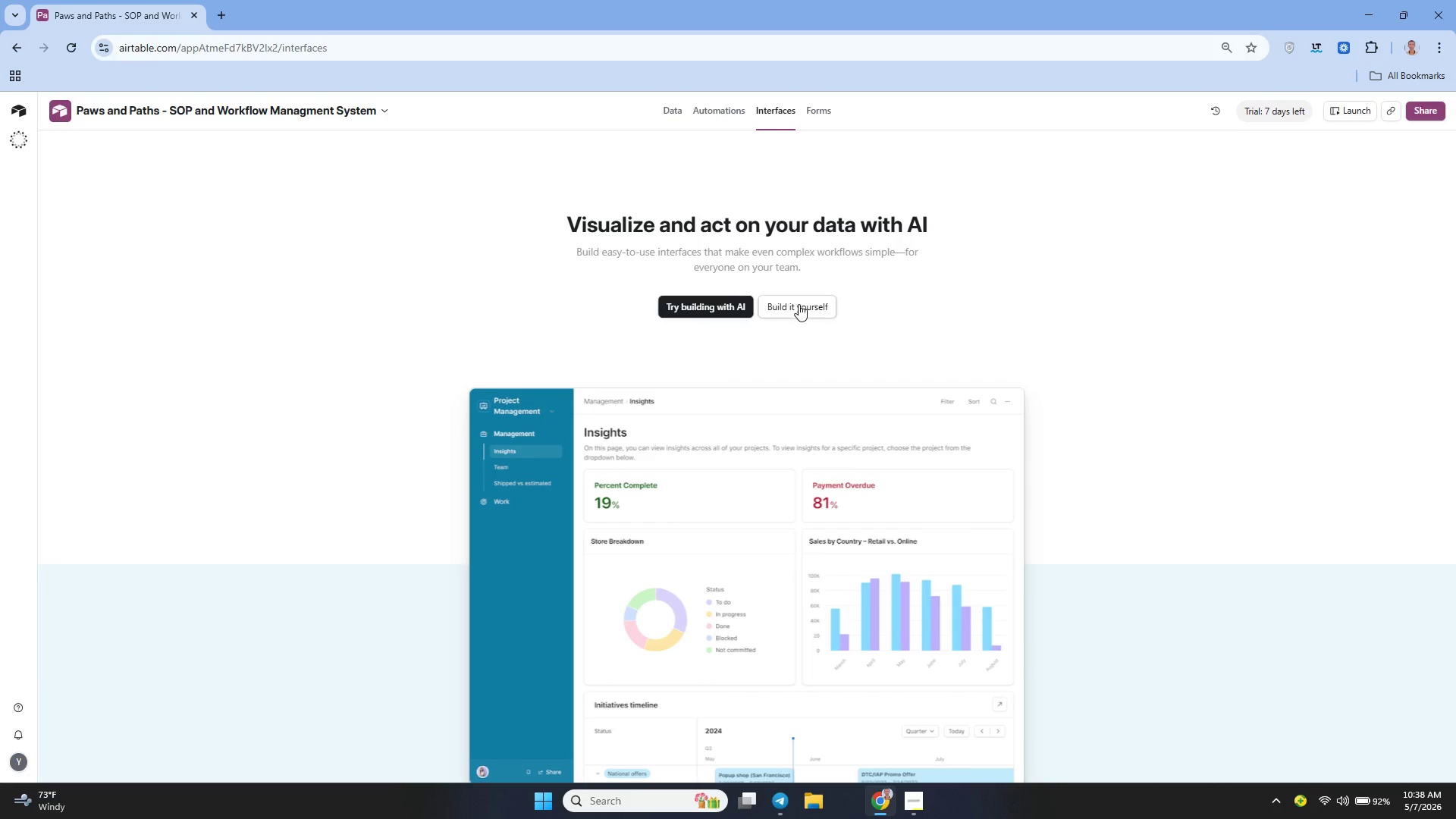 
left_click([799, 304])
 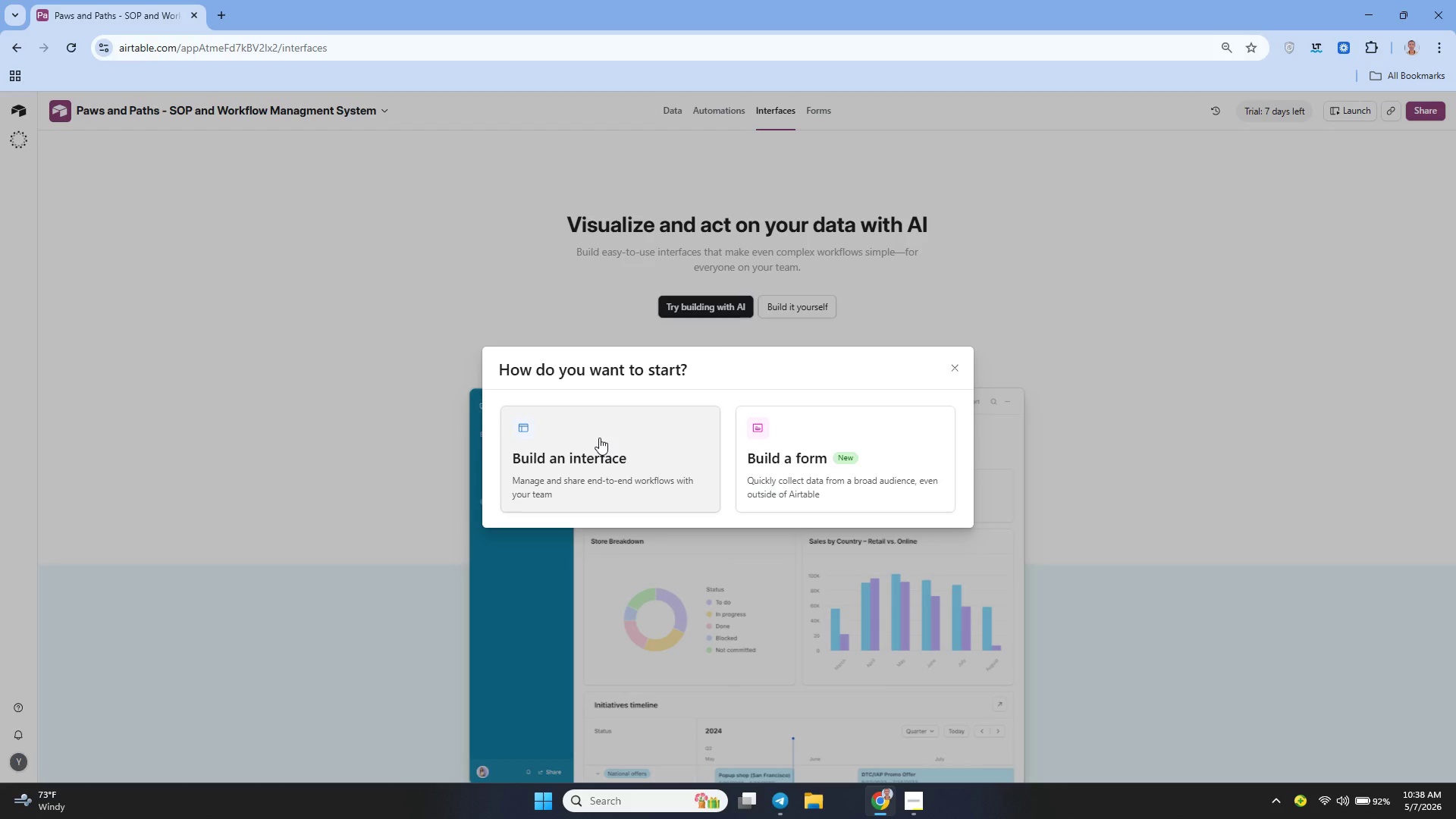 
left_click([592, 437])
 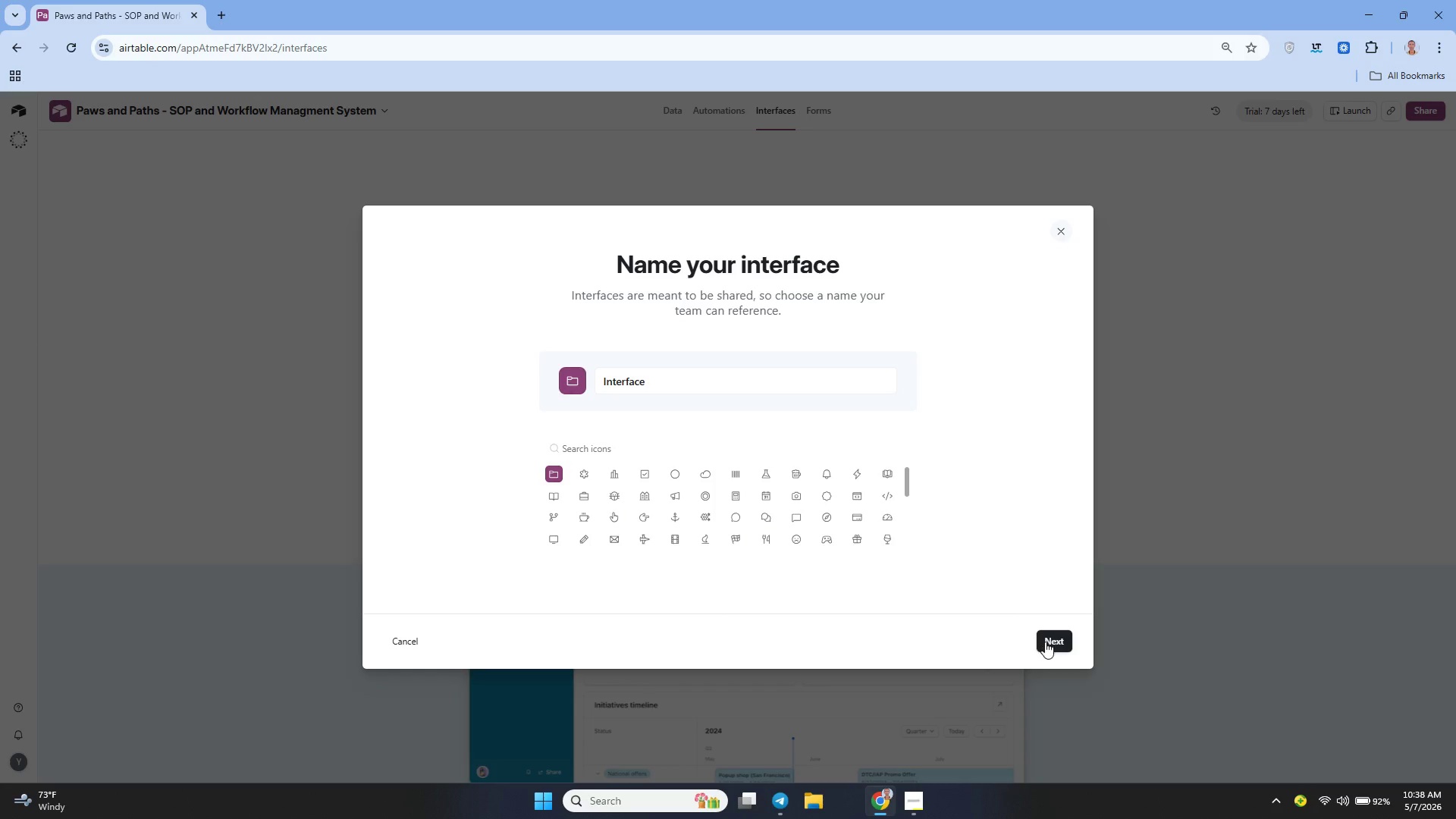 
left_click([1045, 642])
 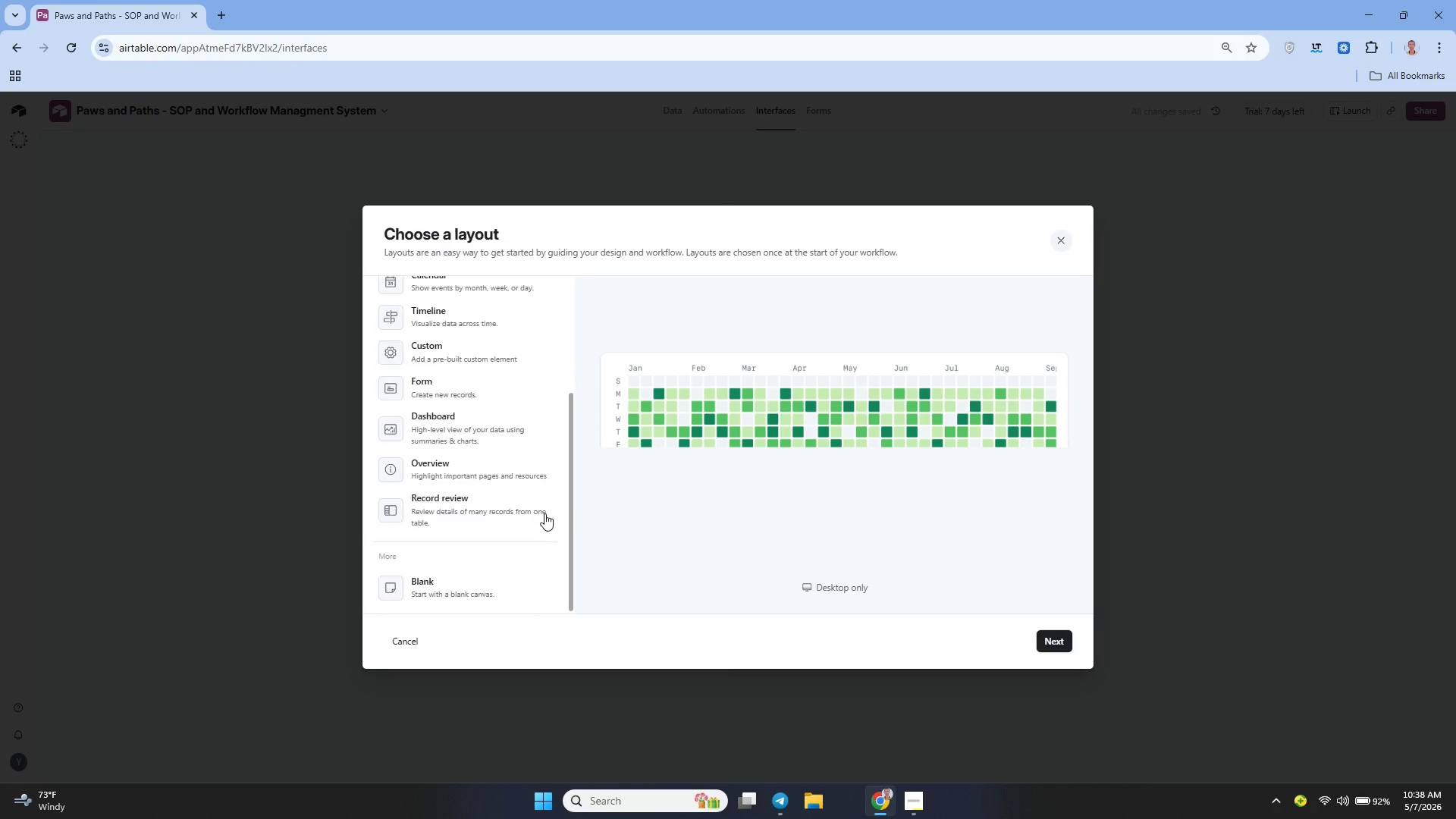 
left_click([463, 574])
 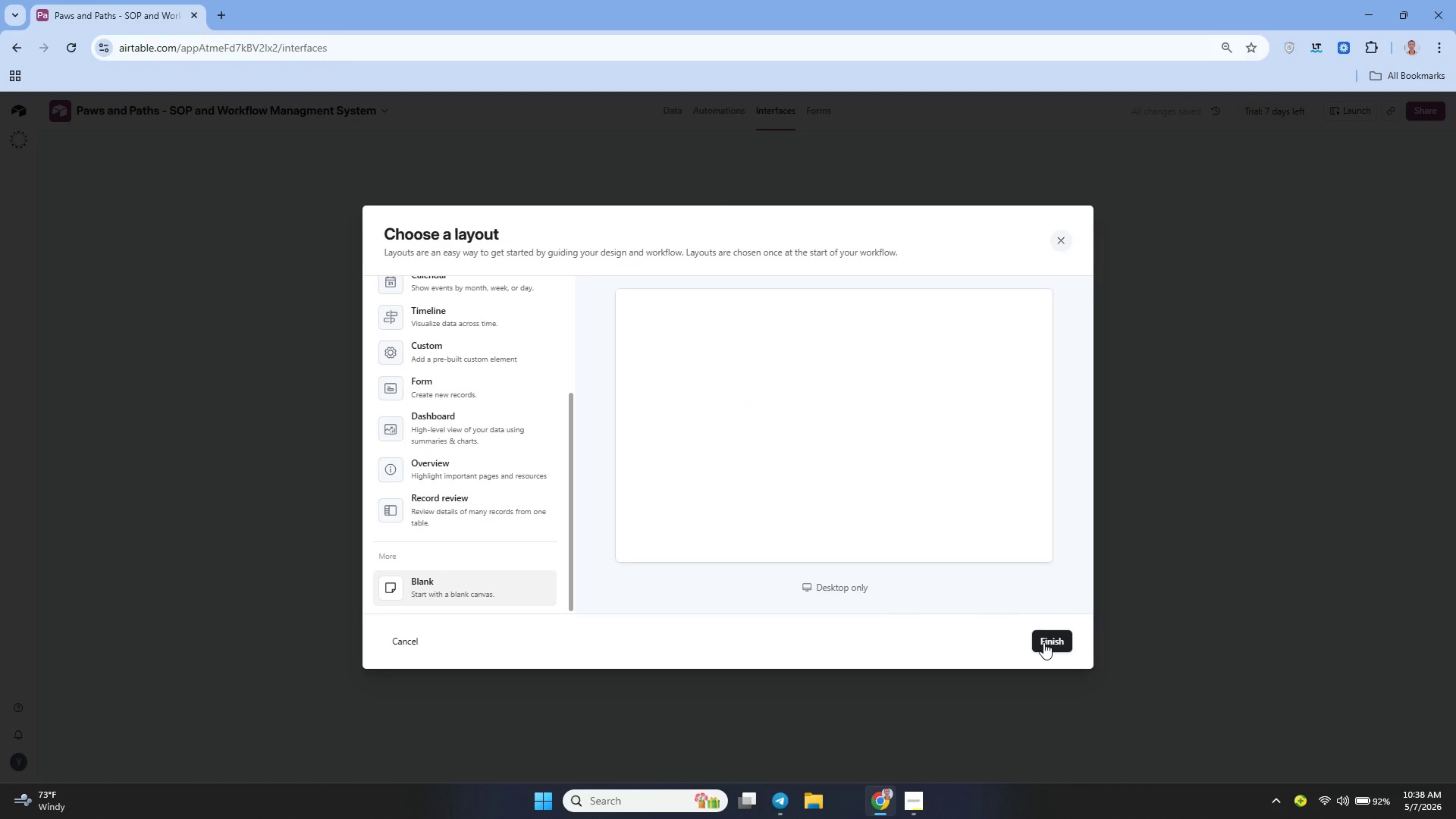 
left_click([1044, 643])
 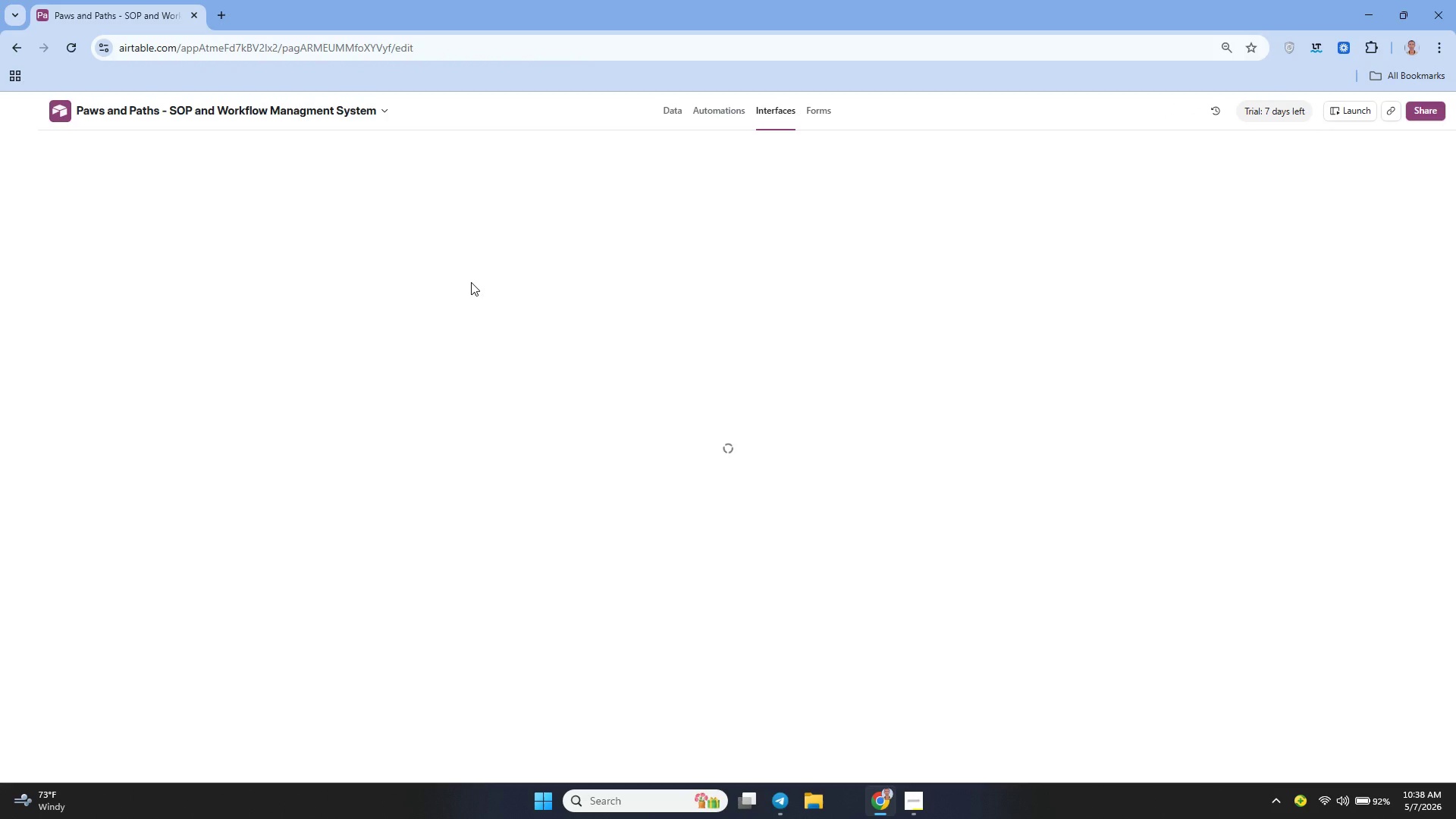 
wait(15.91)
 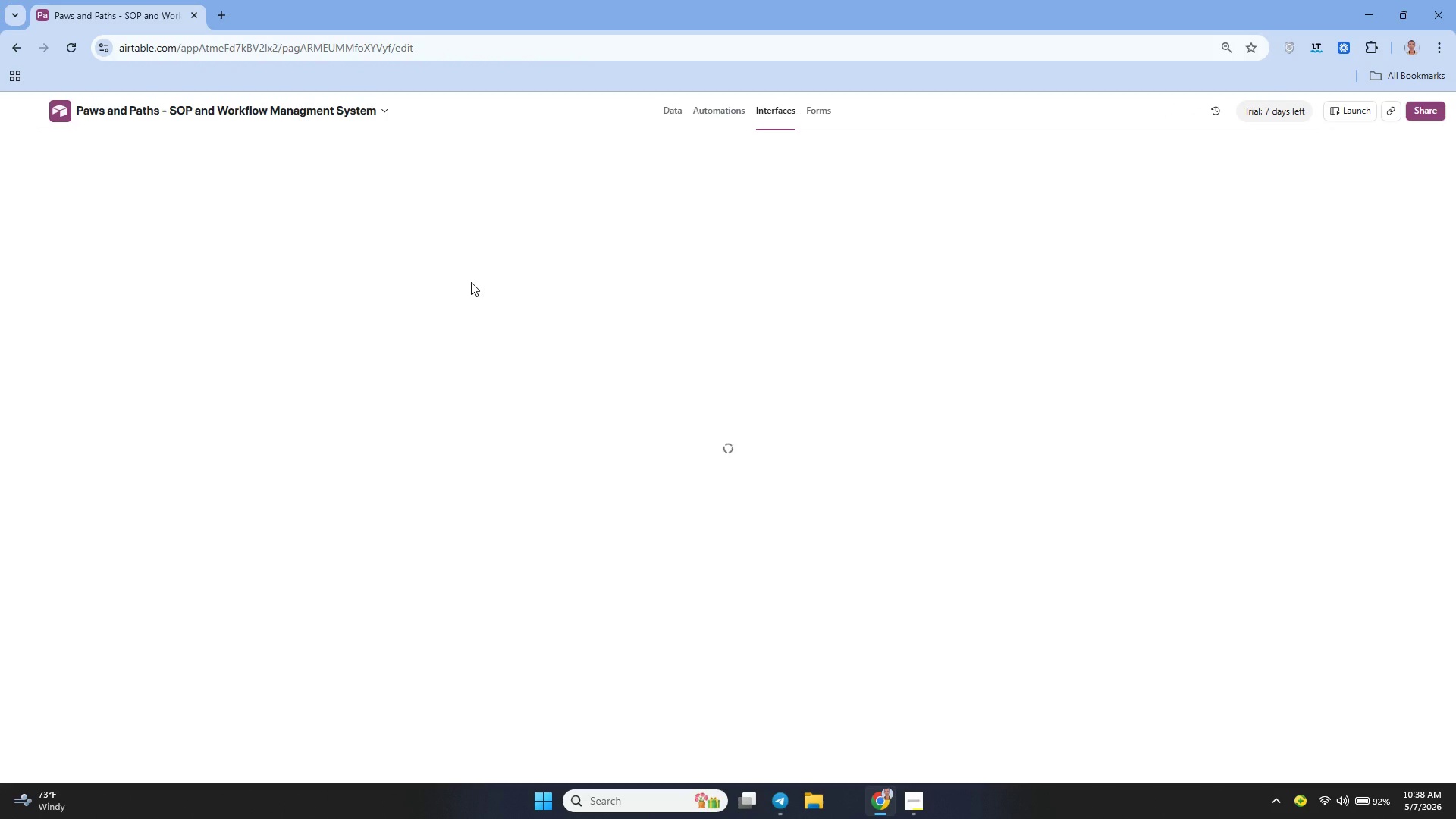 
left_click([916, 802])